 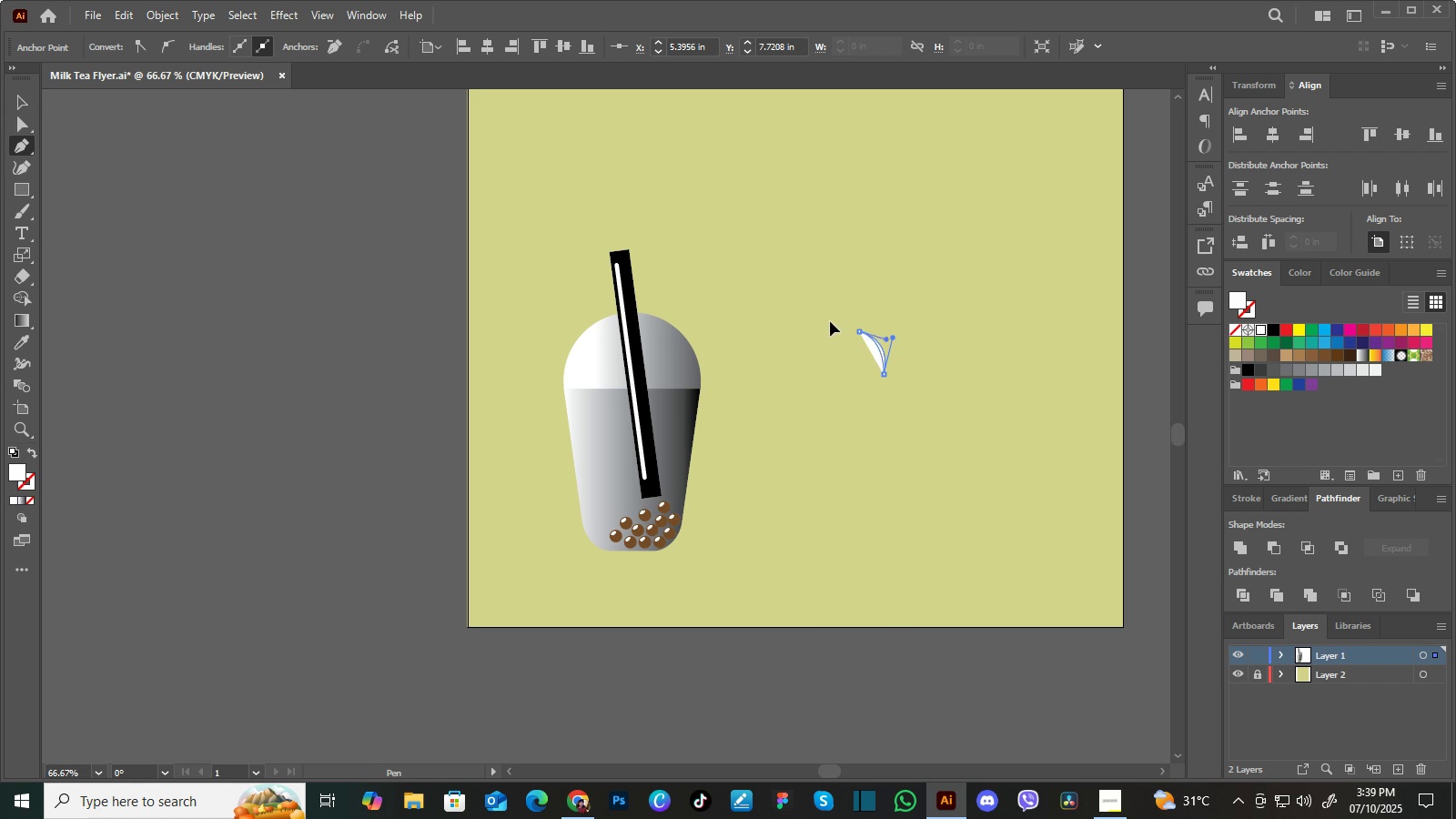 
left_click([28, 100])
 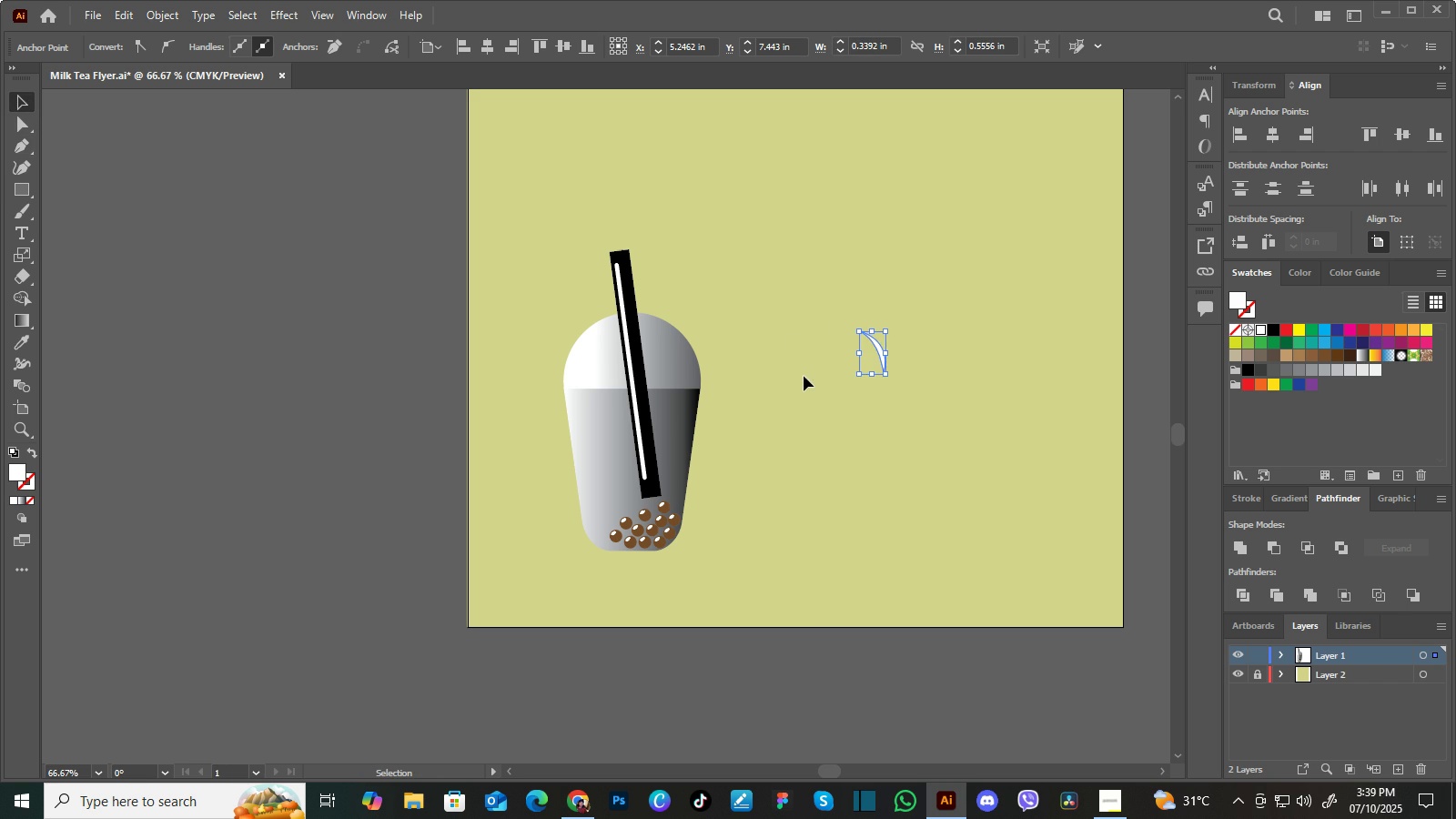 
left_click([804, 376])
 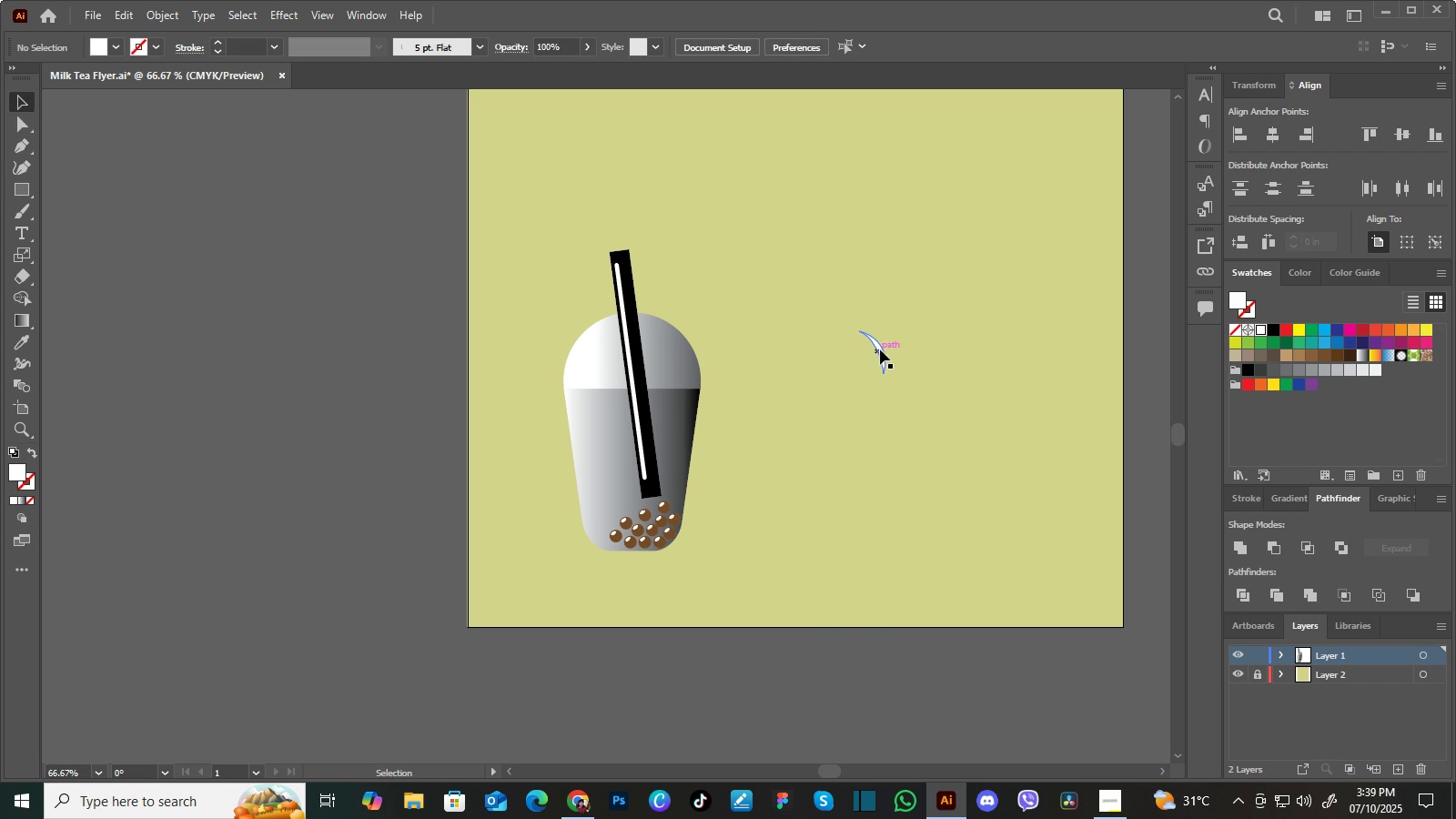 
left_click([880, 349])
 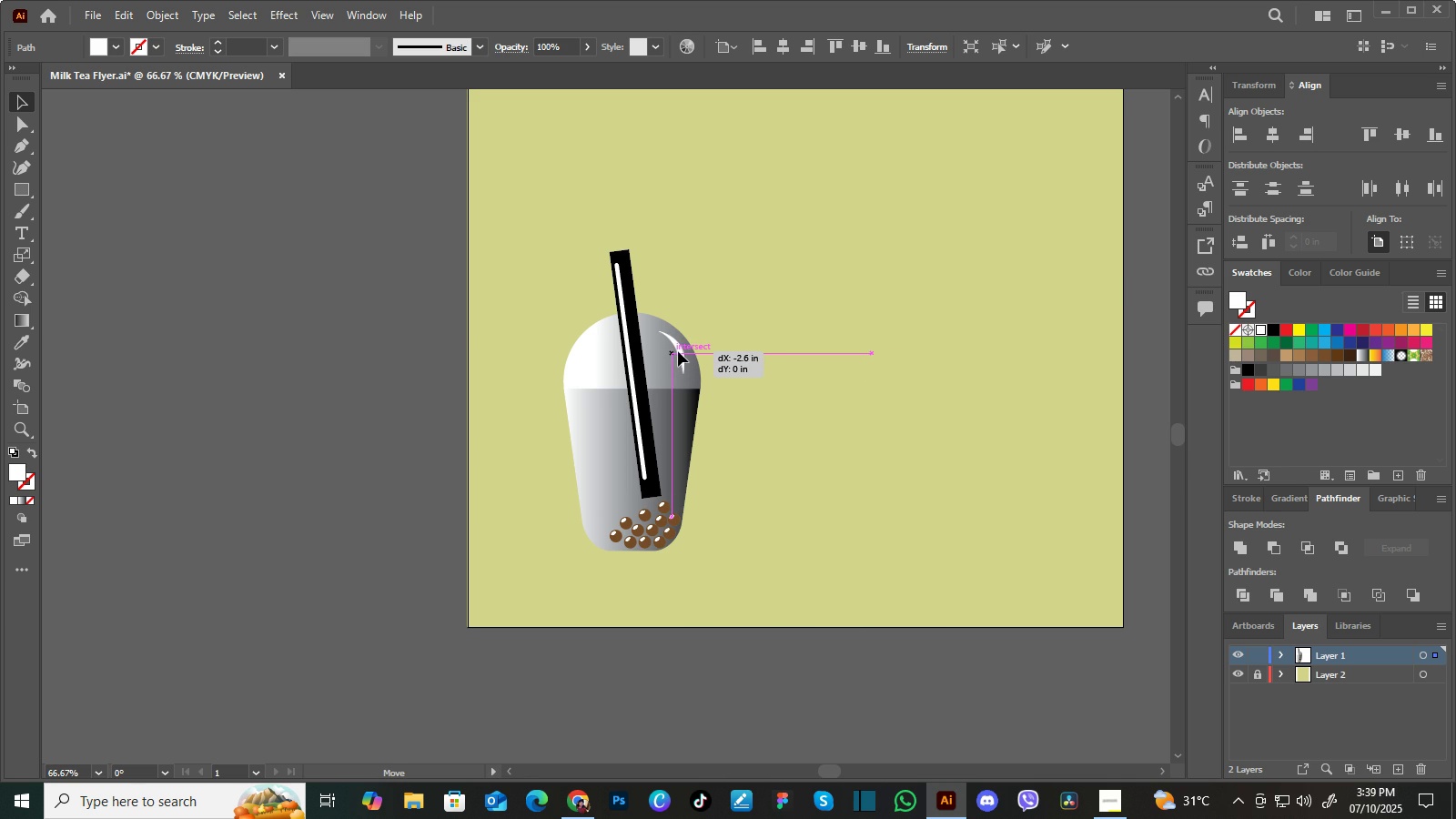 
wait(6.55)
 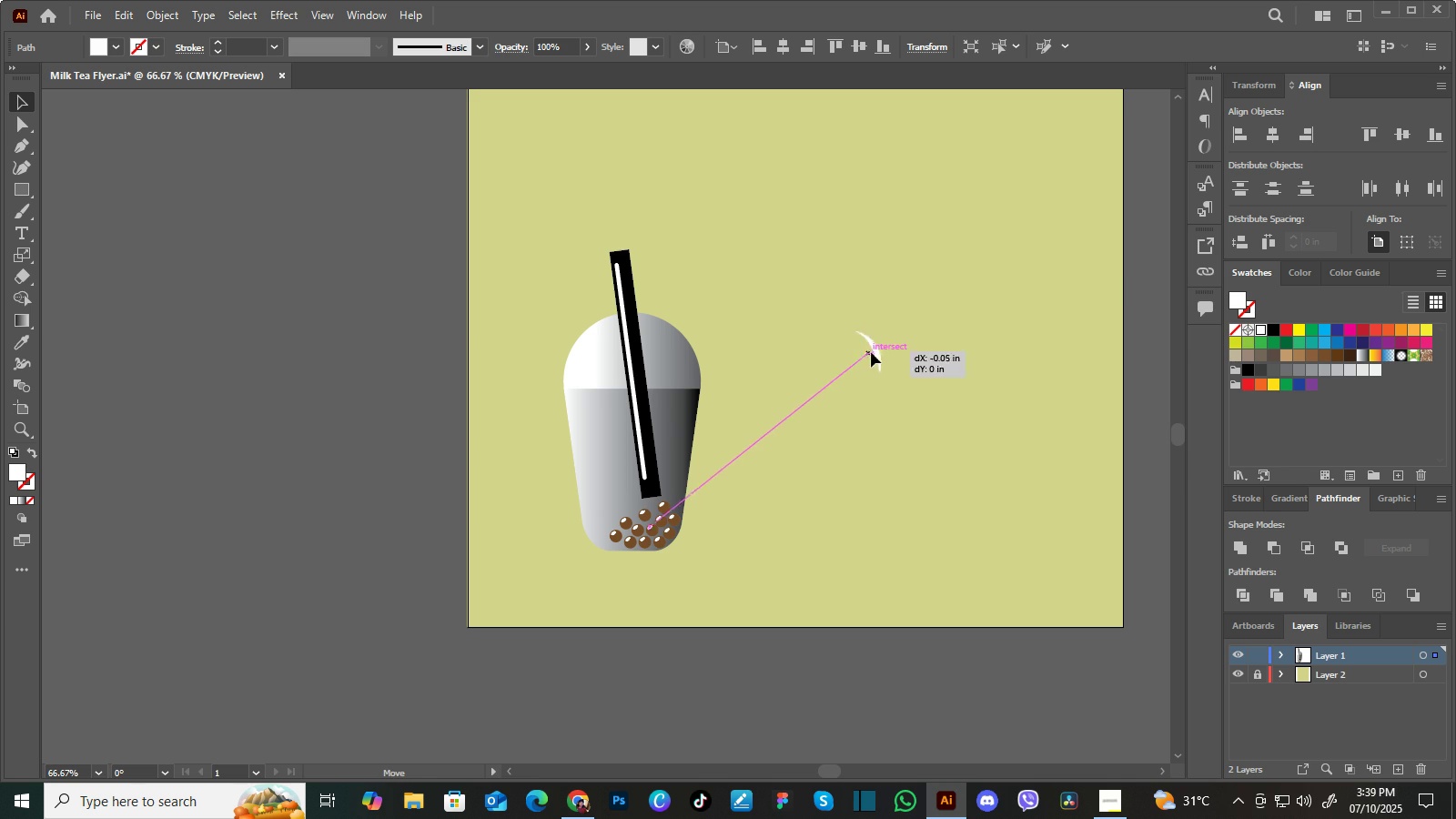 
left_click([950, 373])